 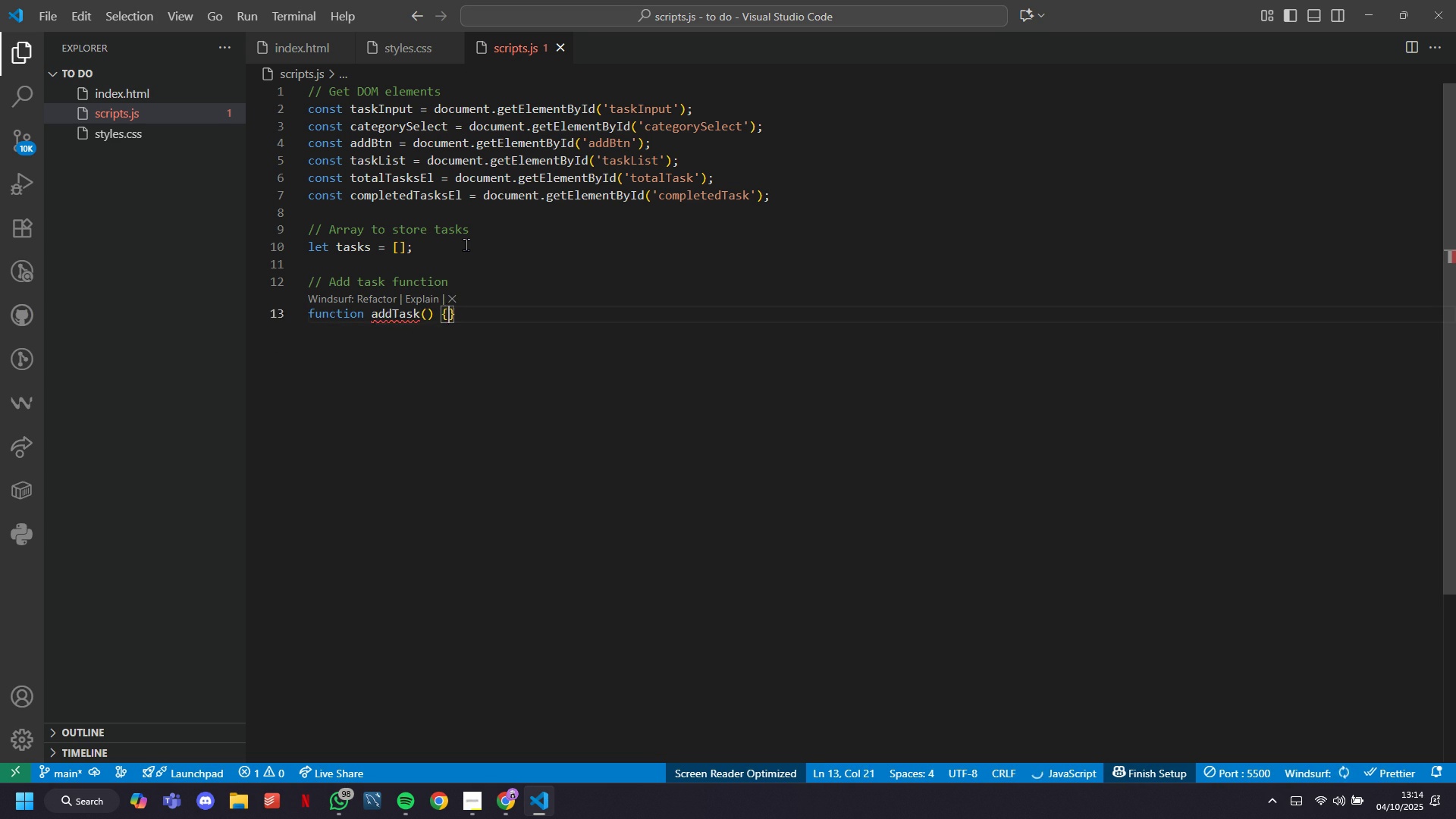 
key(Shift+Enter)
 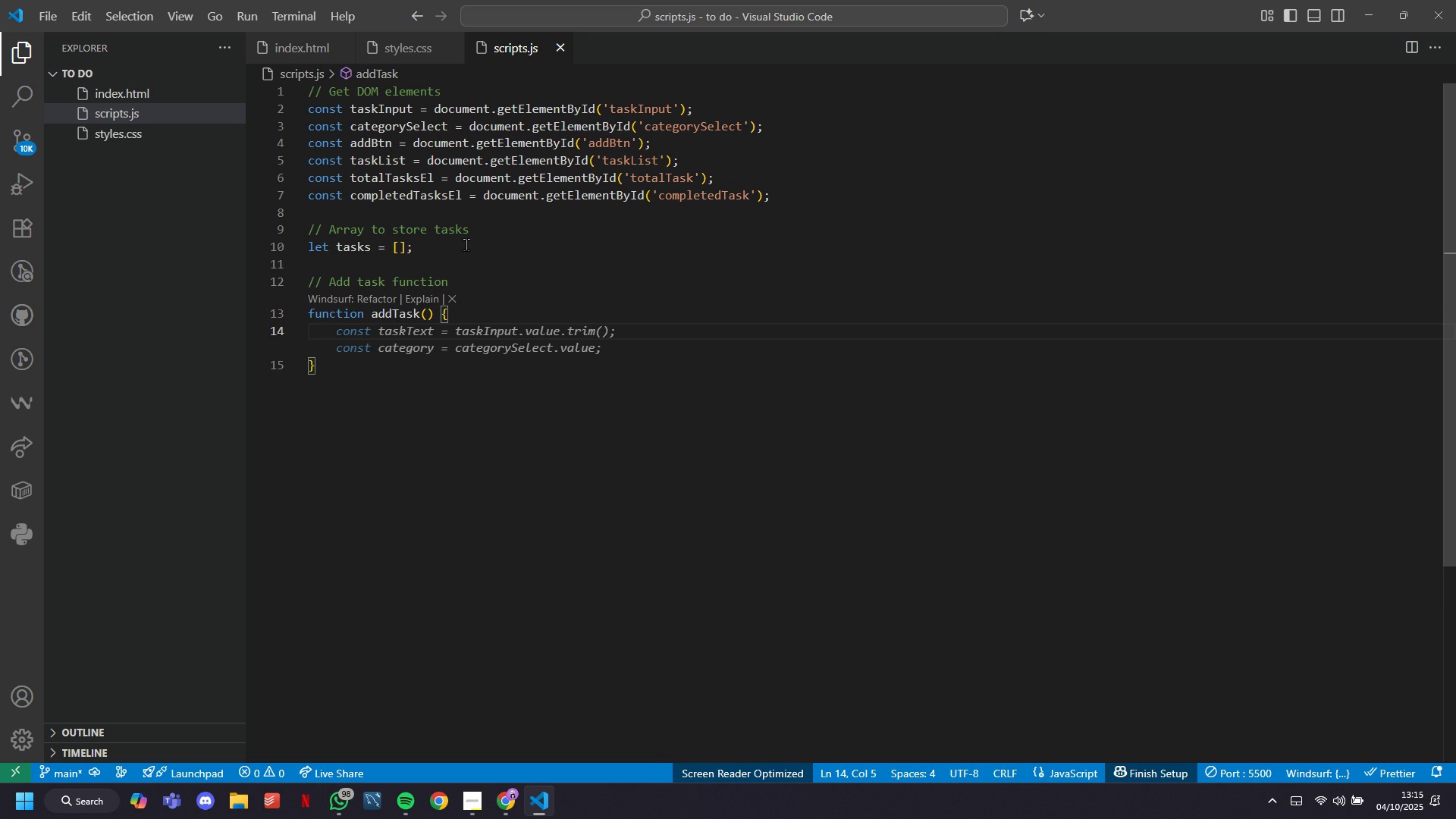 
wait(8.18)
 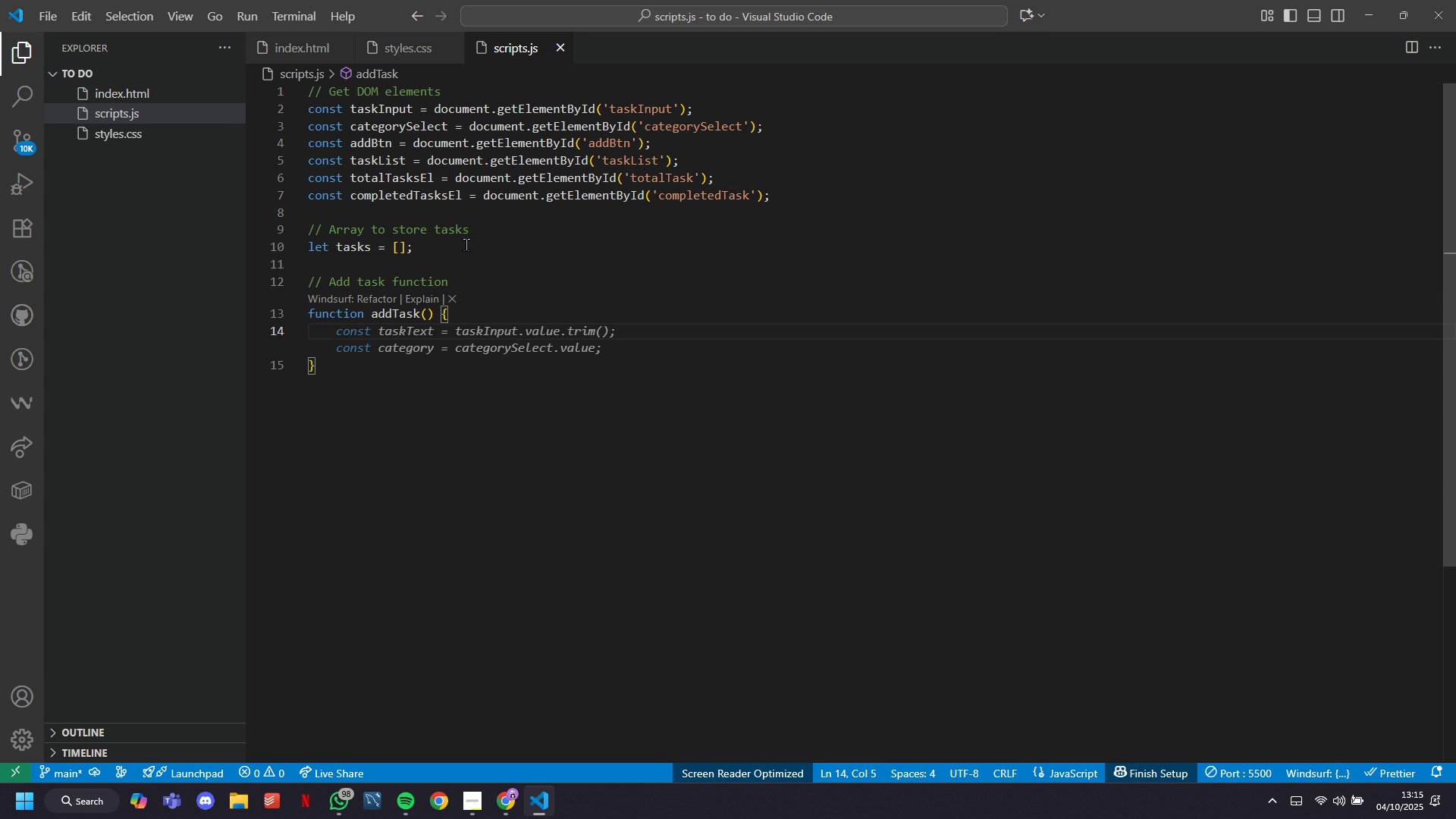 
key(Tab)
 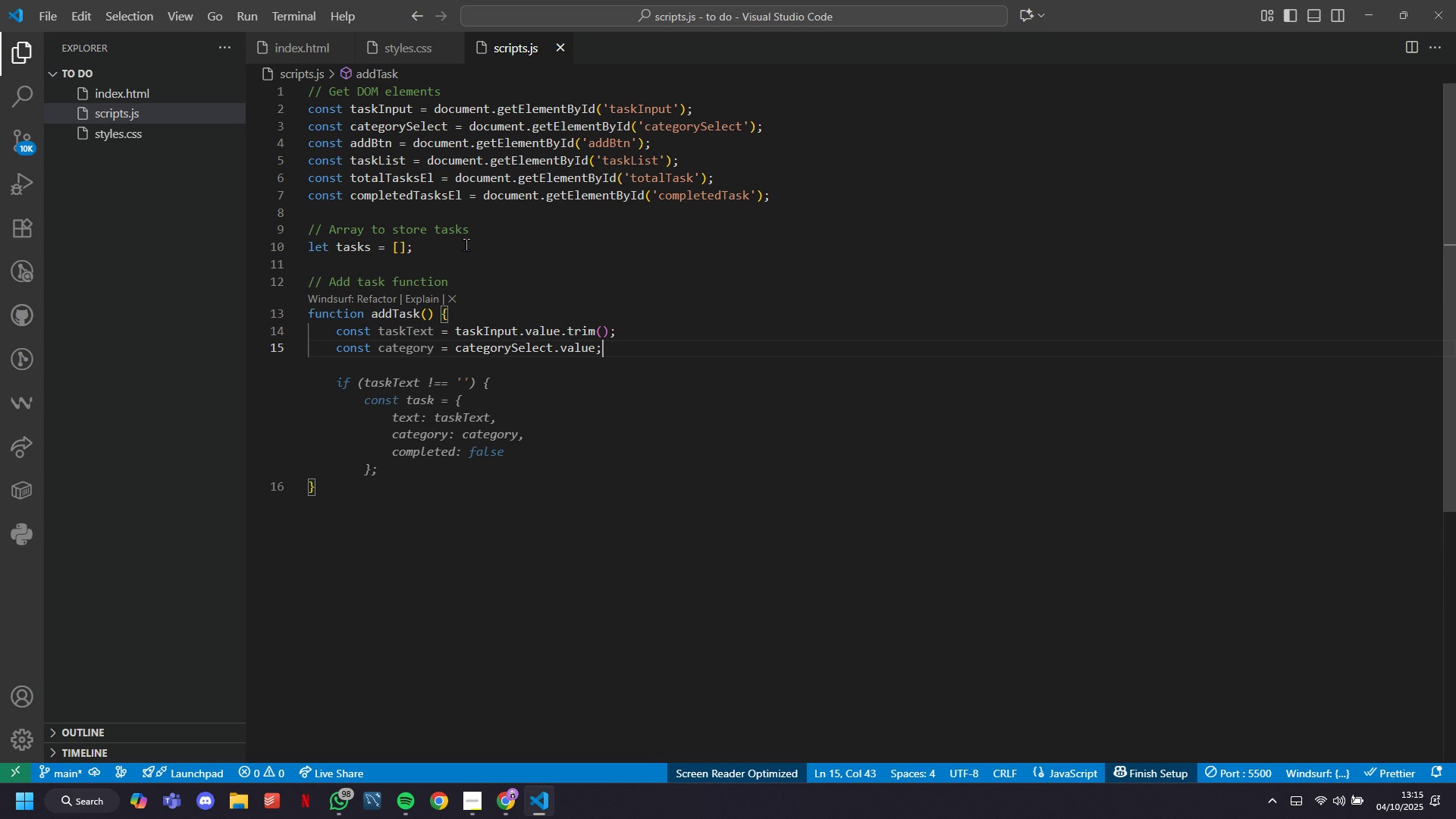 
wait(12.31)
 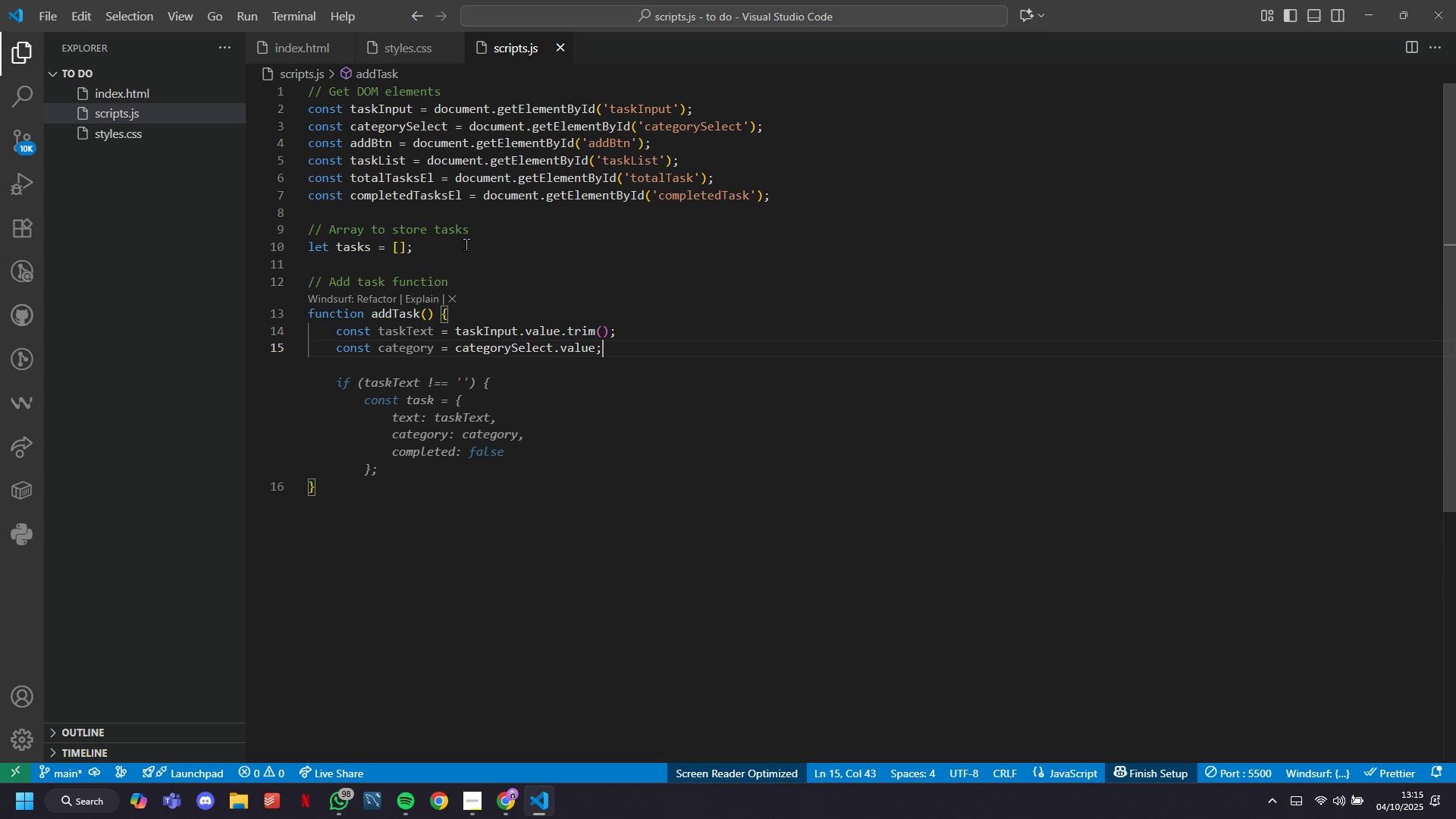 
key(Enter)
 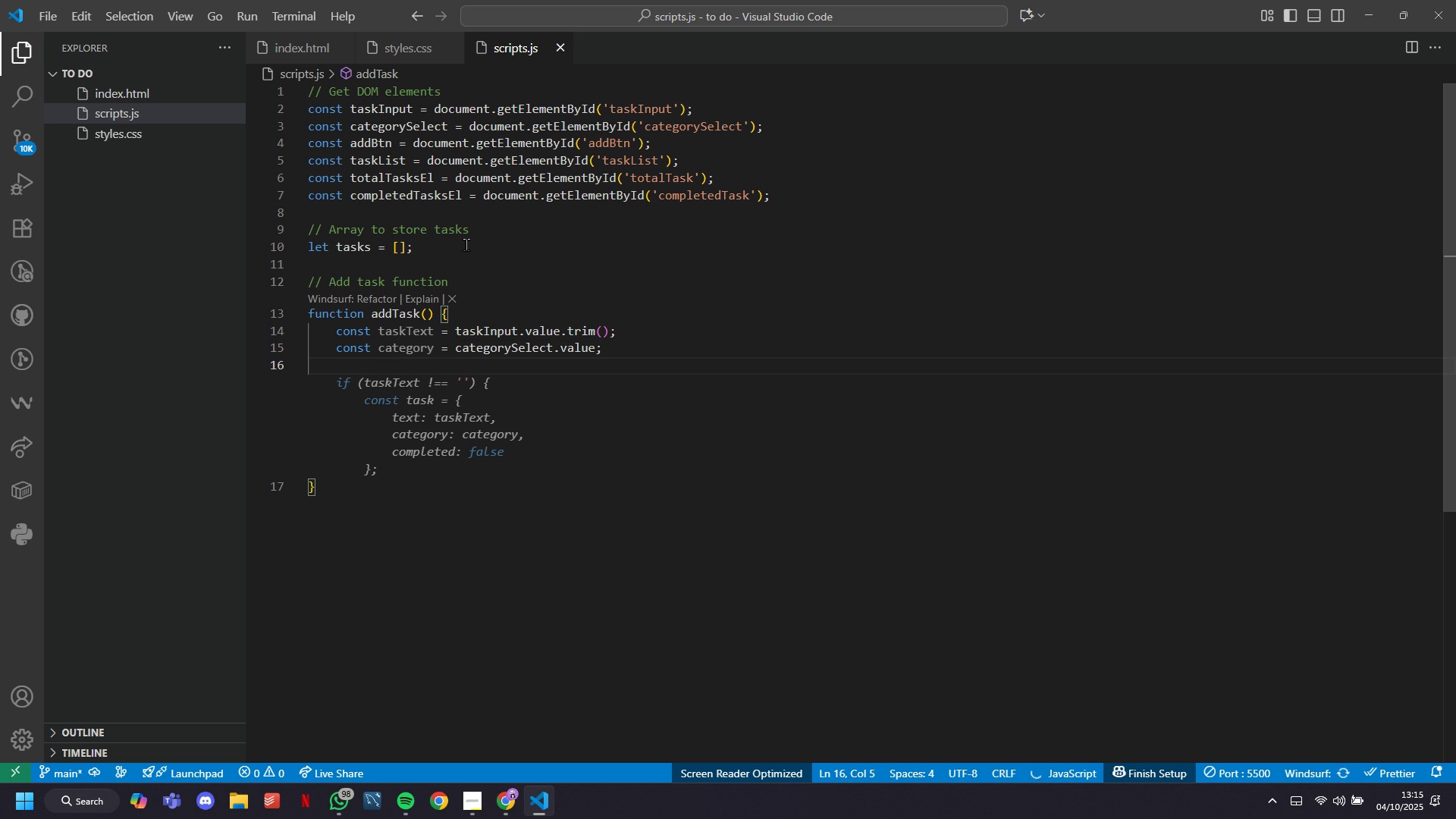 
key(Slash)
 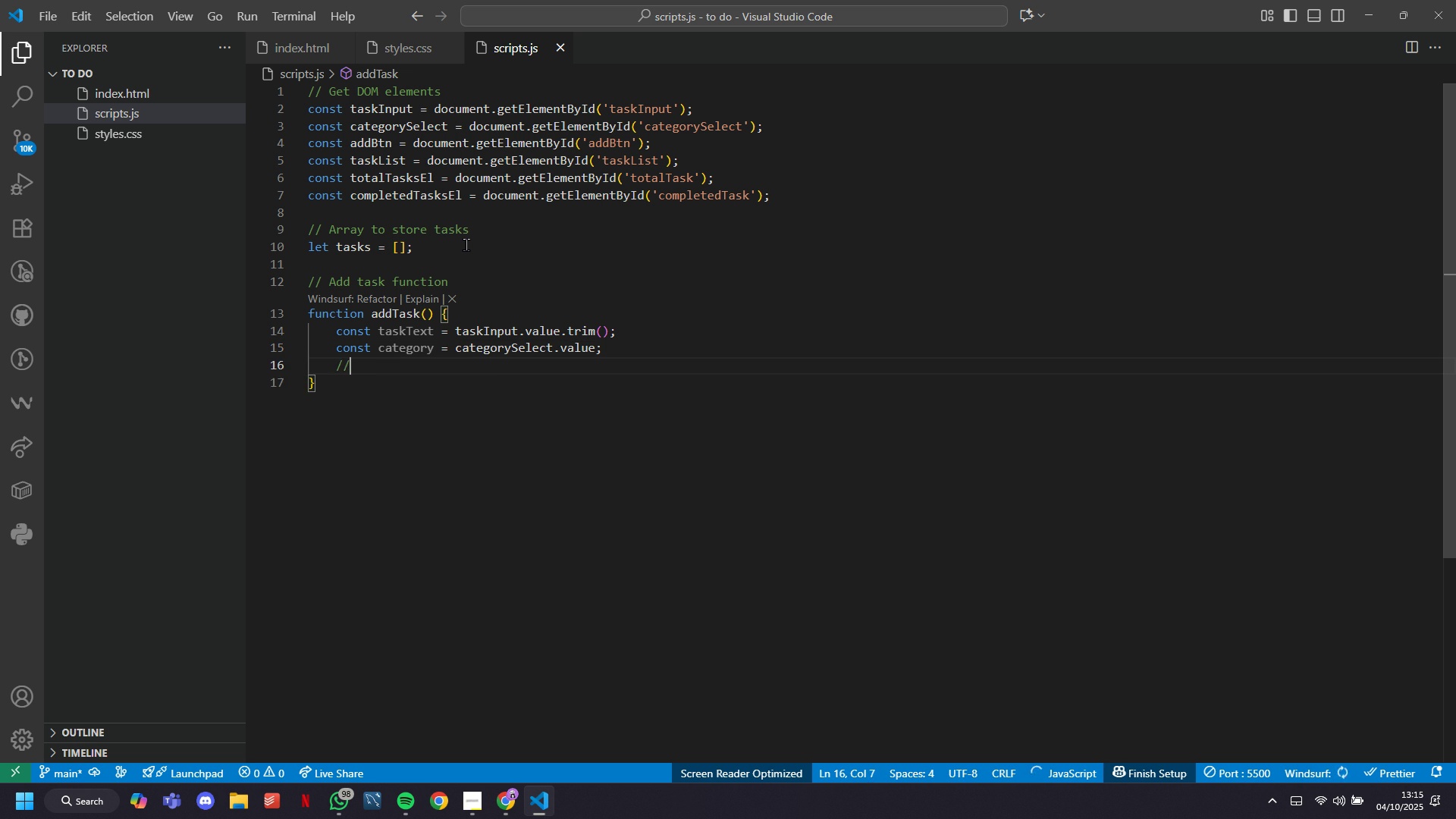 
key(Slash)
 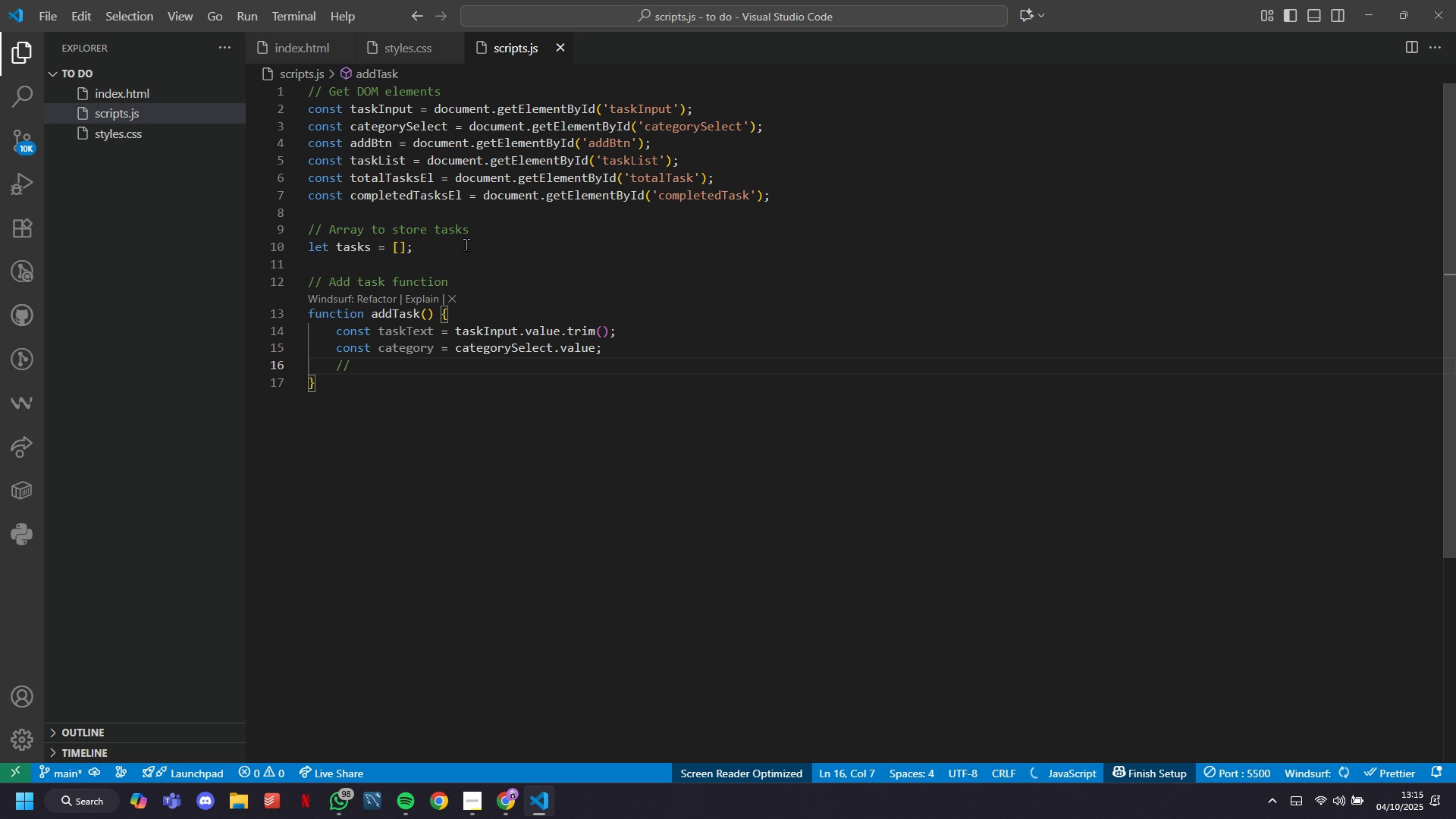 
key(Backspace)
 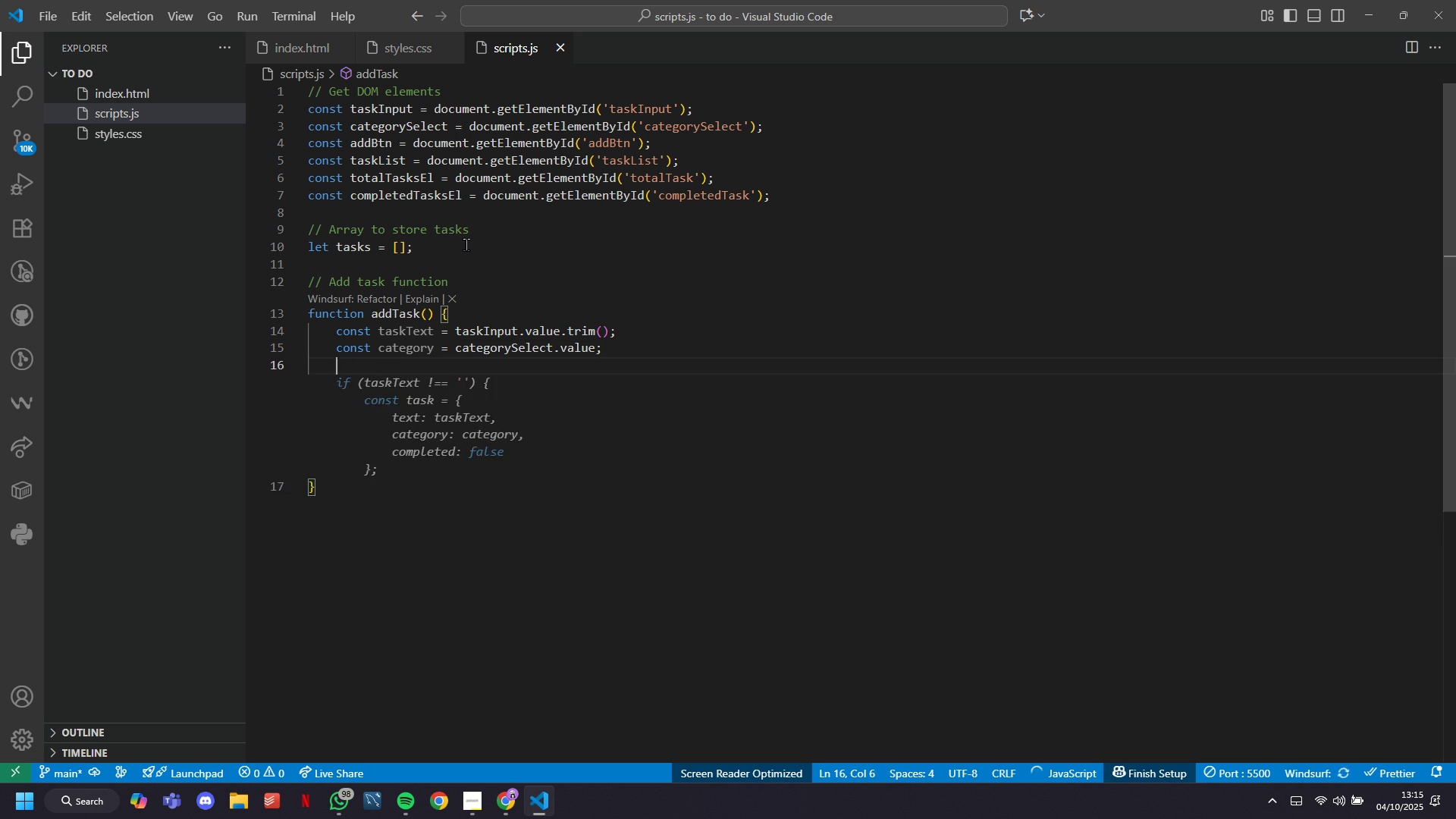 
key(Backspace)
 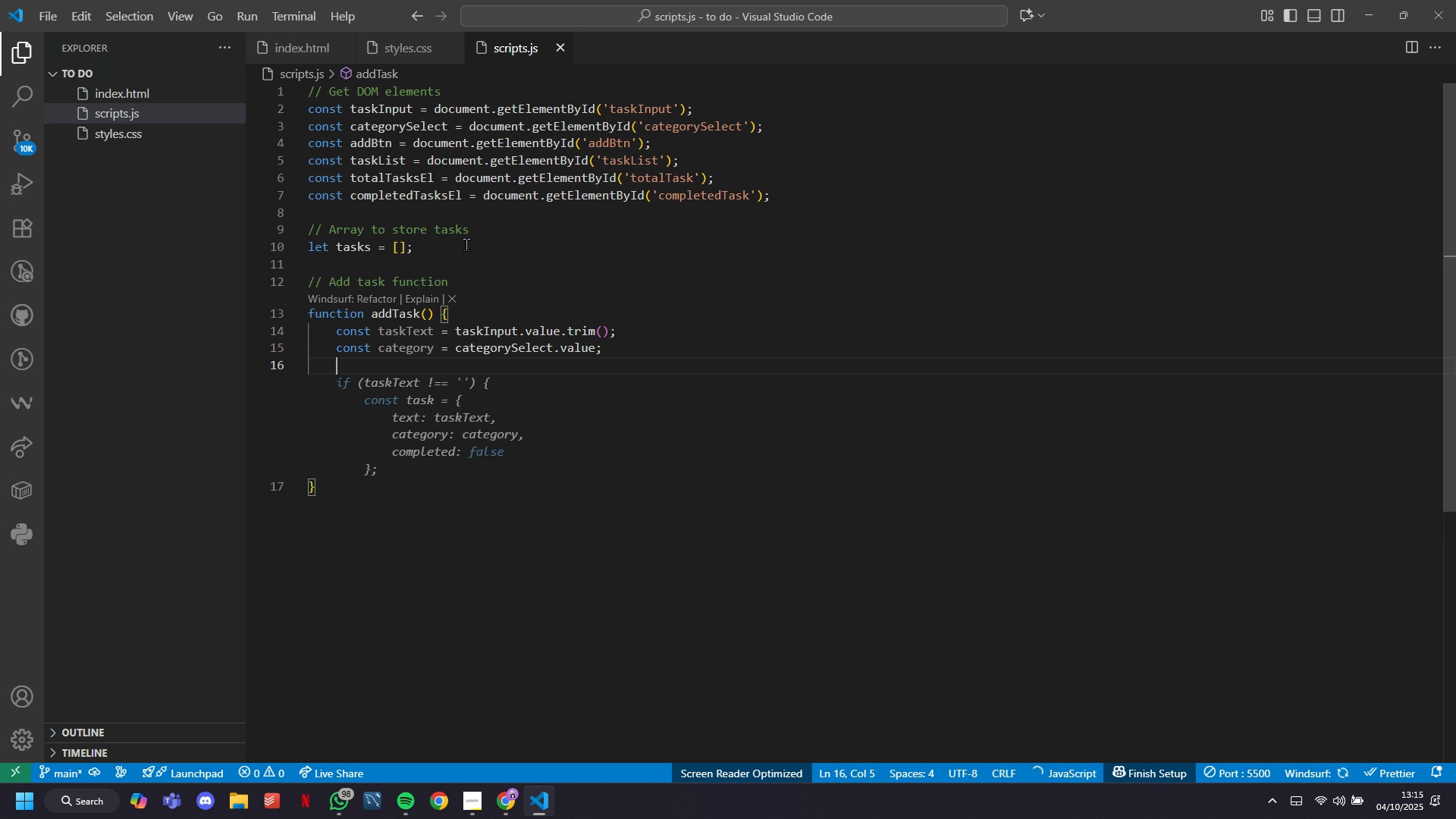 
key(Enter)
 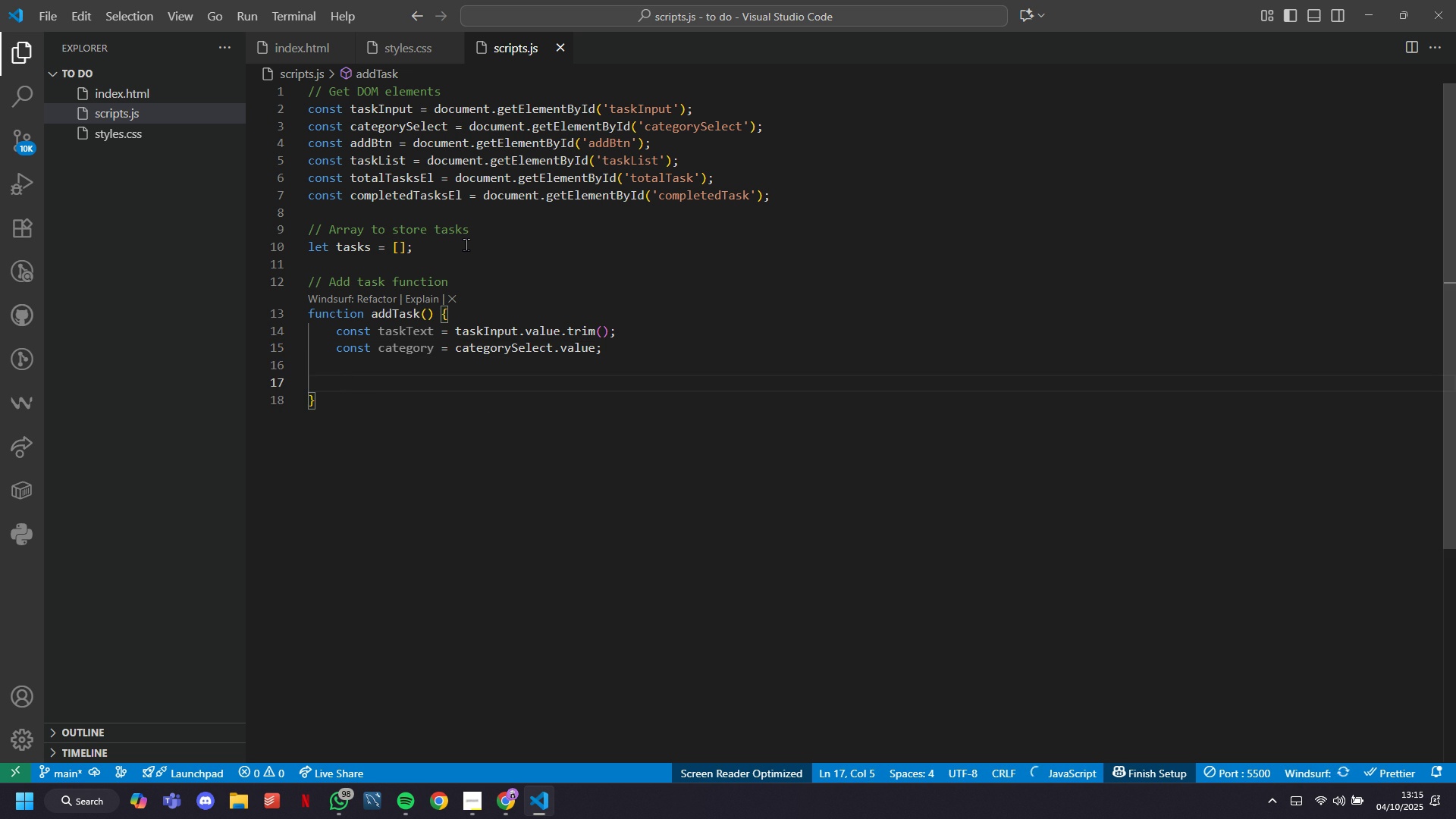 
type(// Validate in)
key(Tab)
 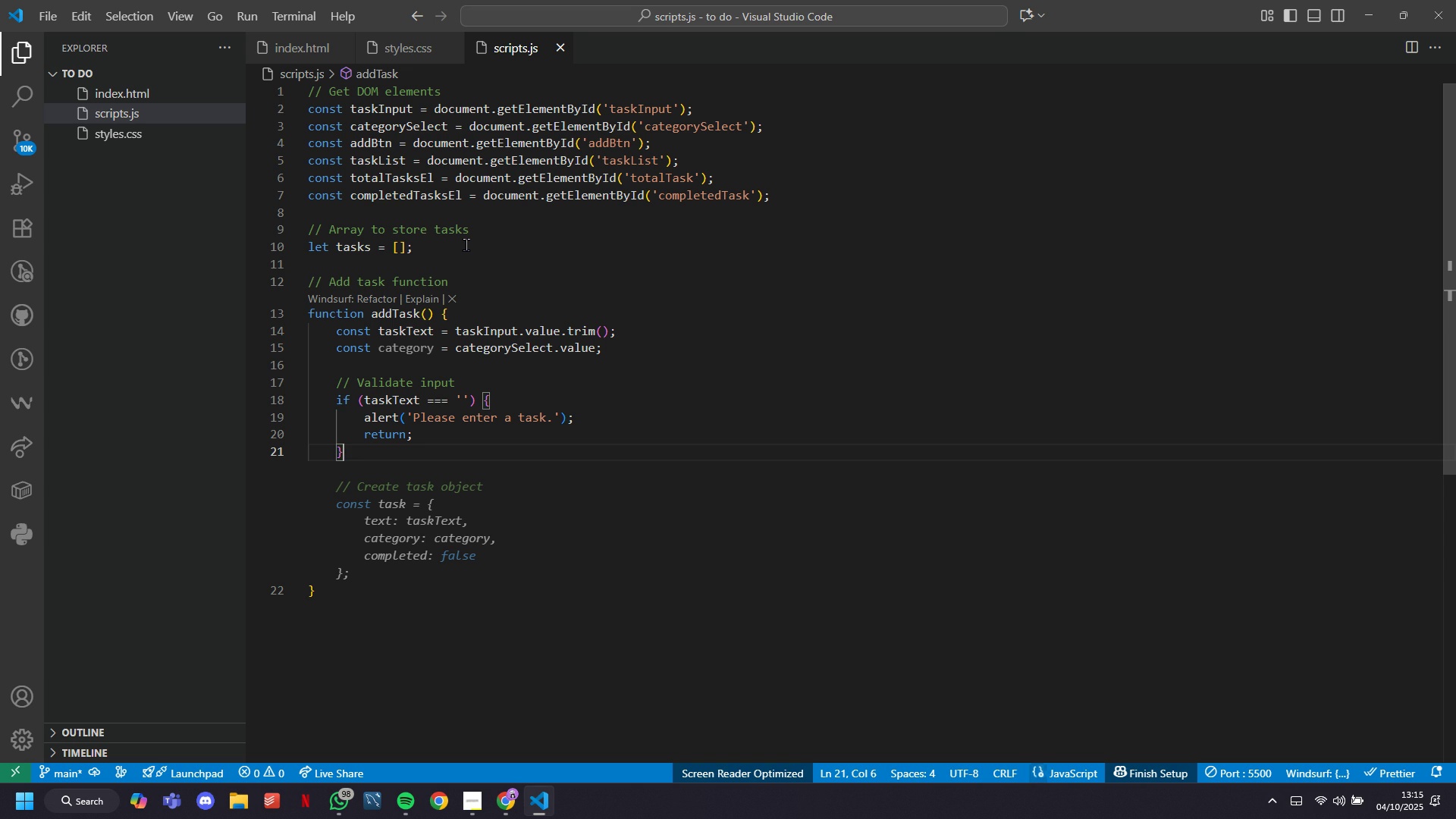 
key(Tab)
 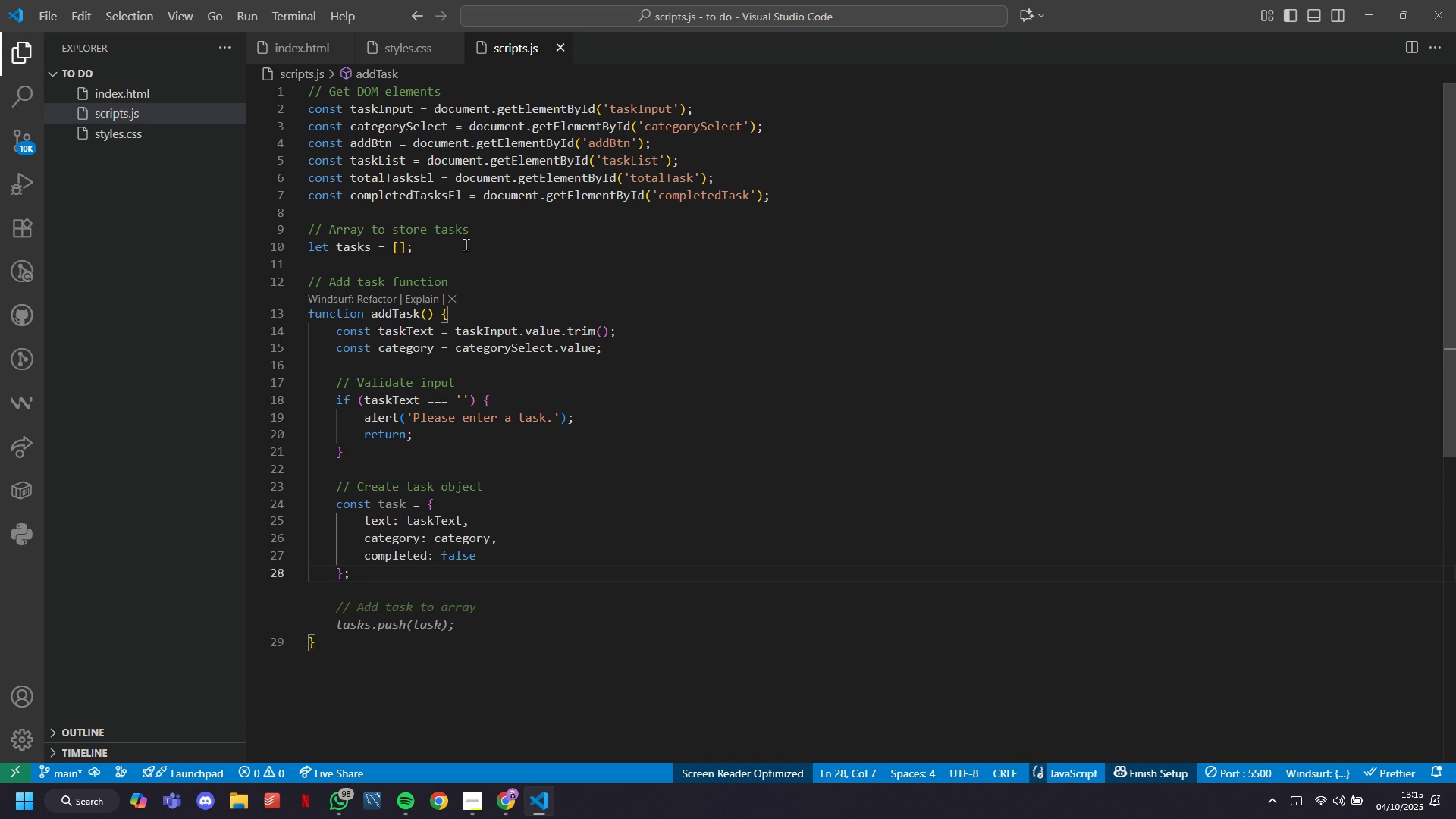 
key(ArrowUp)
 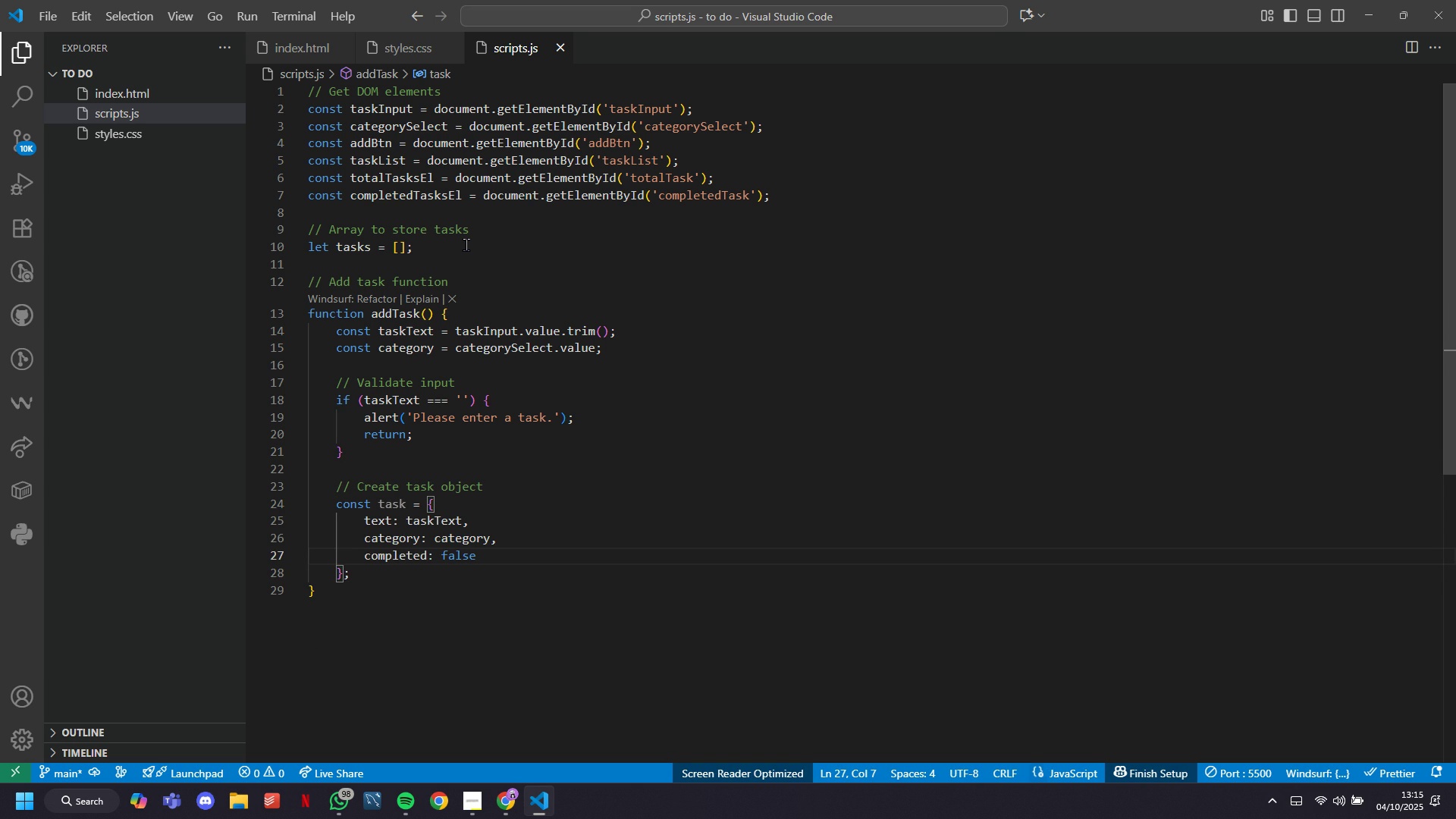 
key(ArrowUp)
 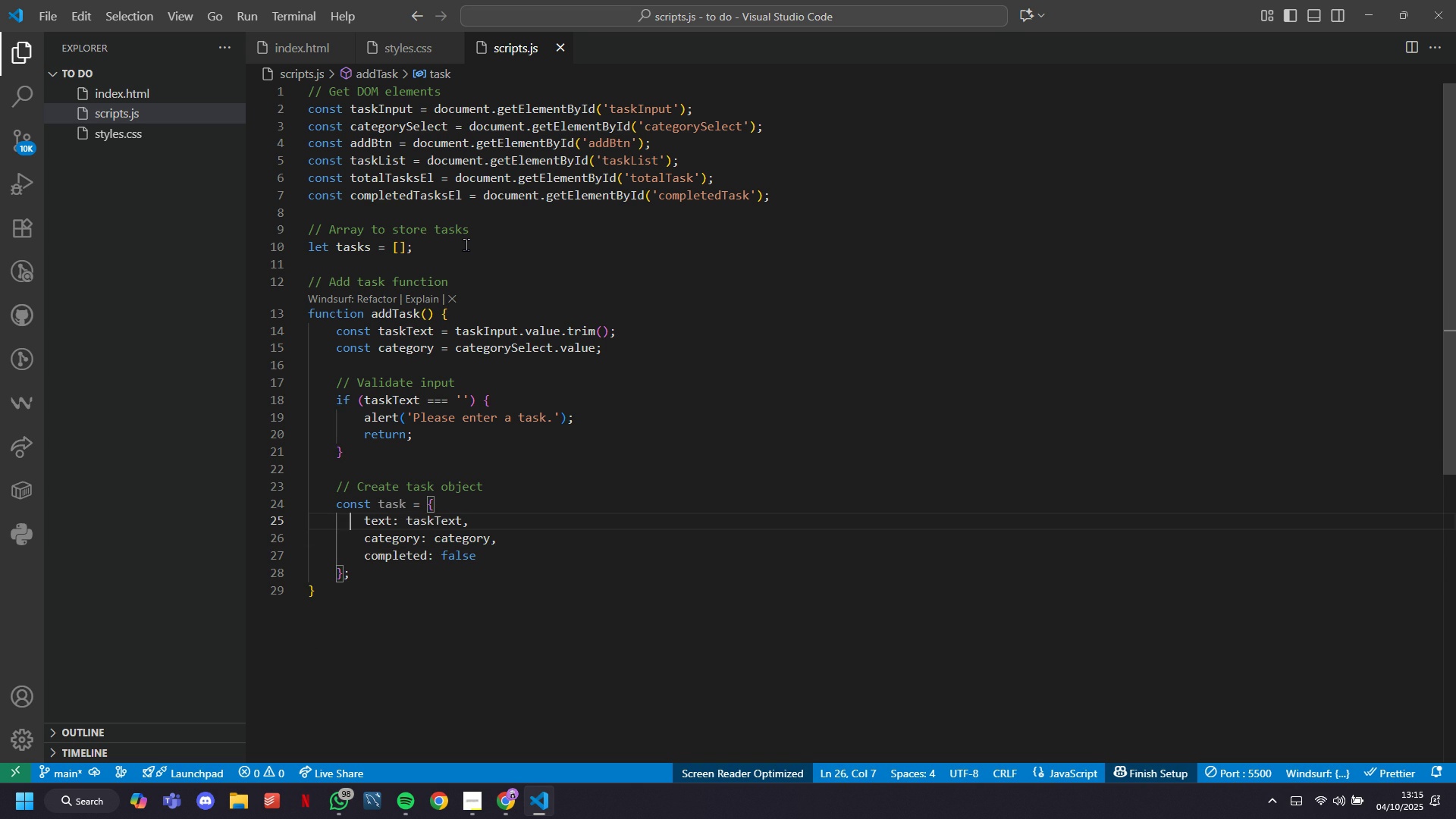 
key(ArrowUp)